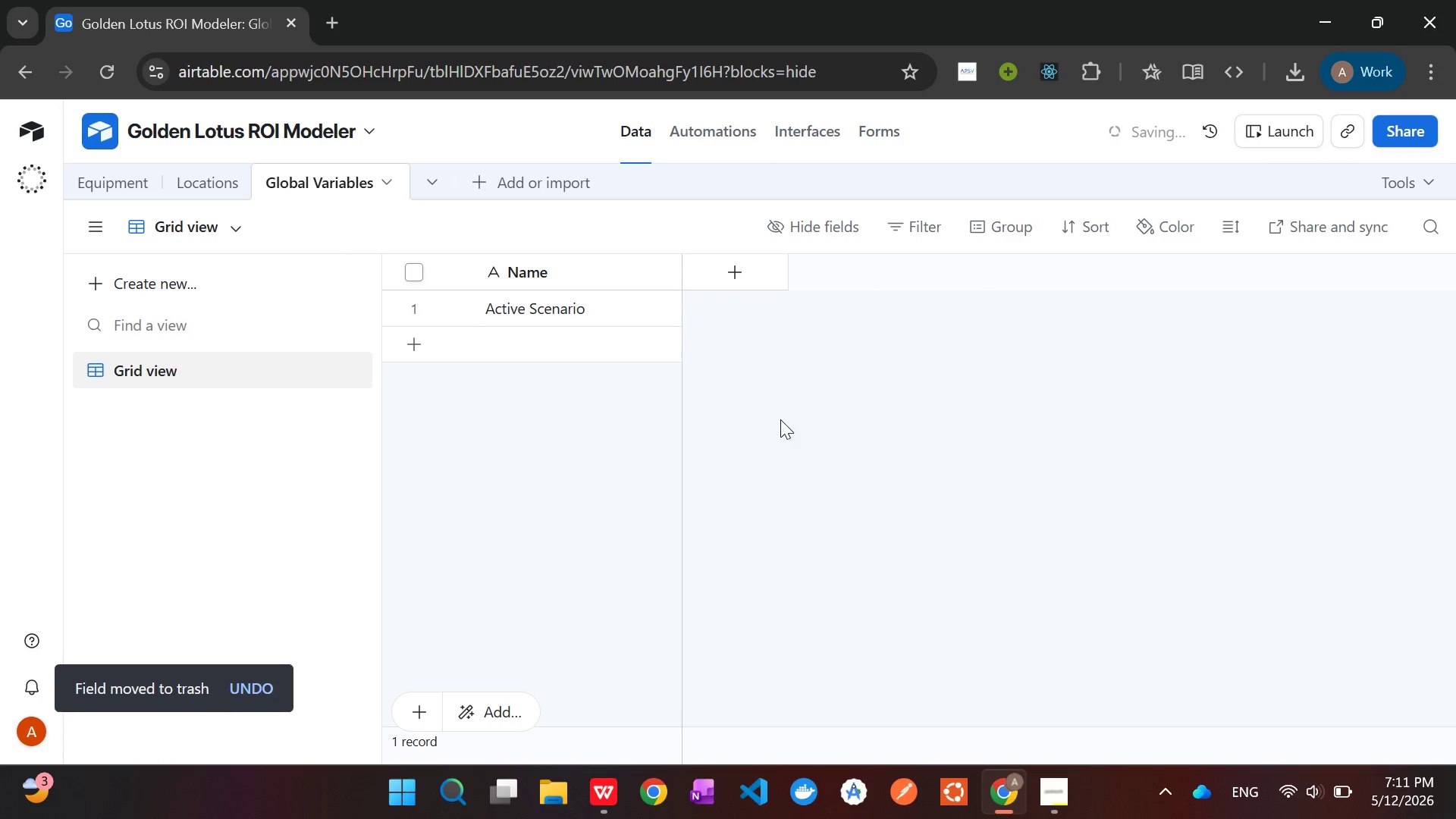 
left_click([893, 418])
 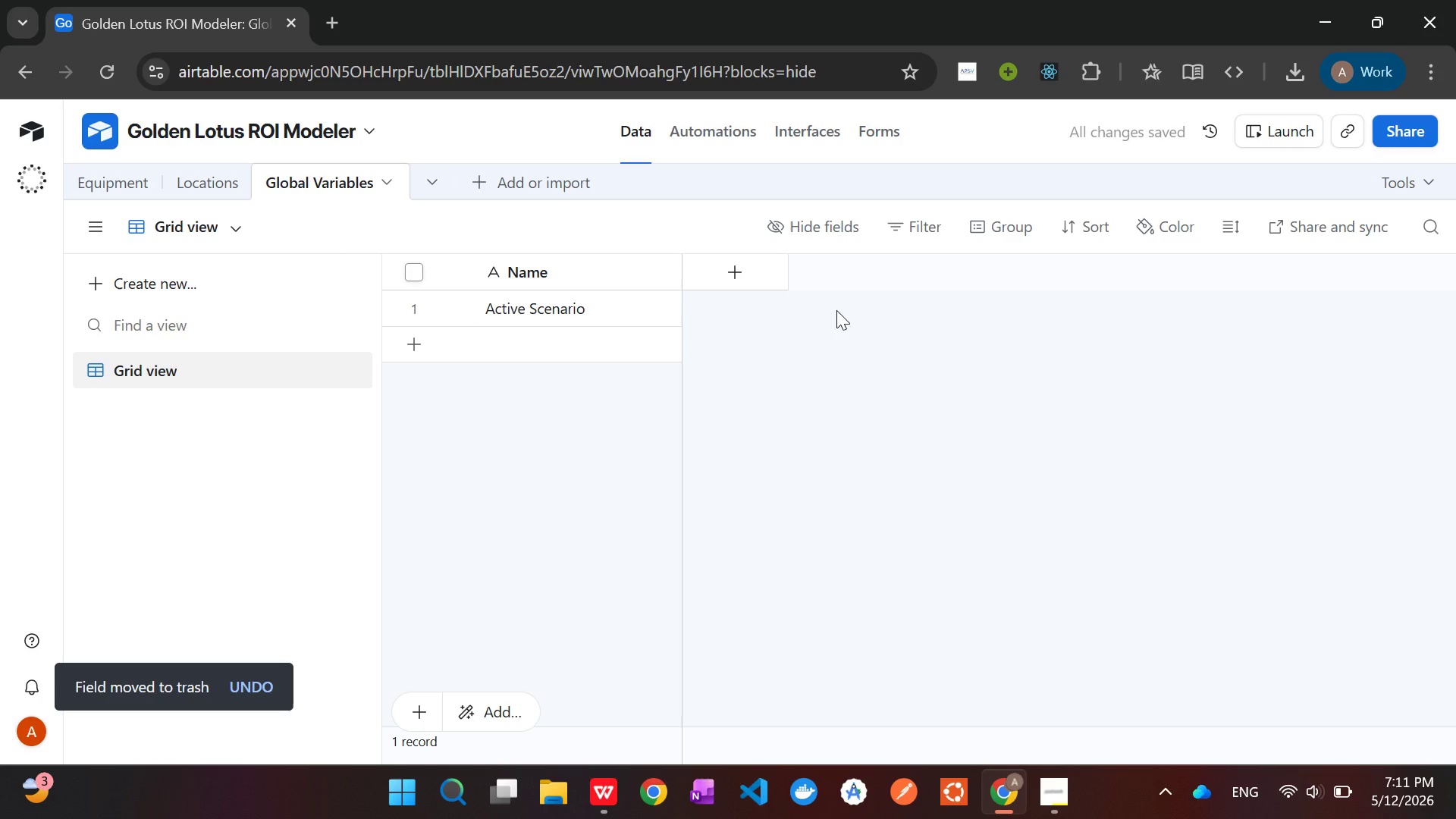 
wait(9.52)
 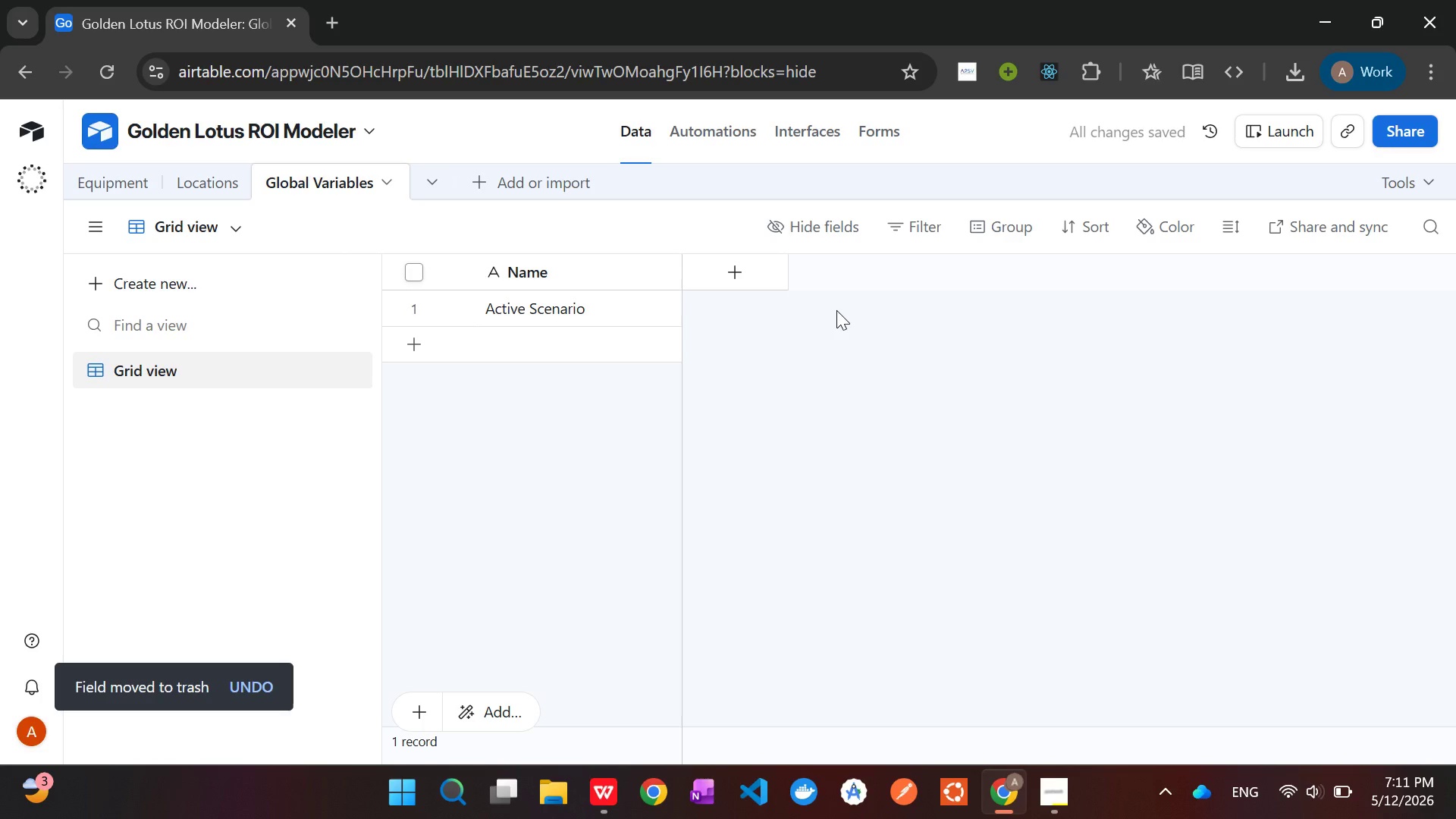 
left_click([749, 264])